 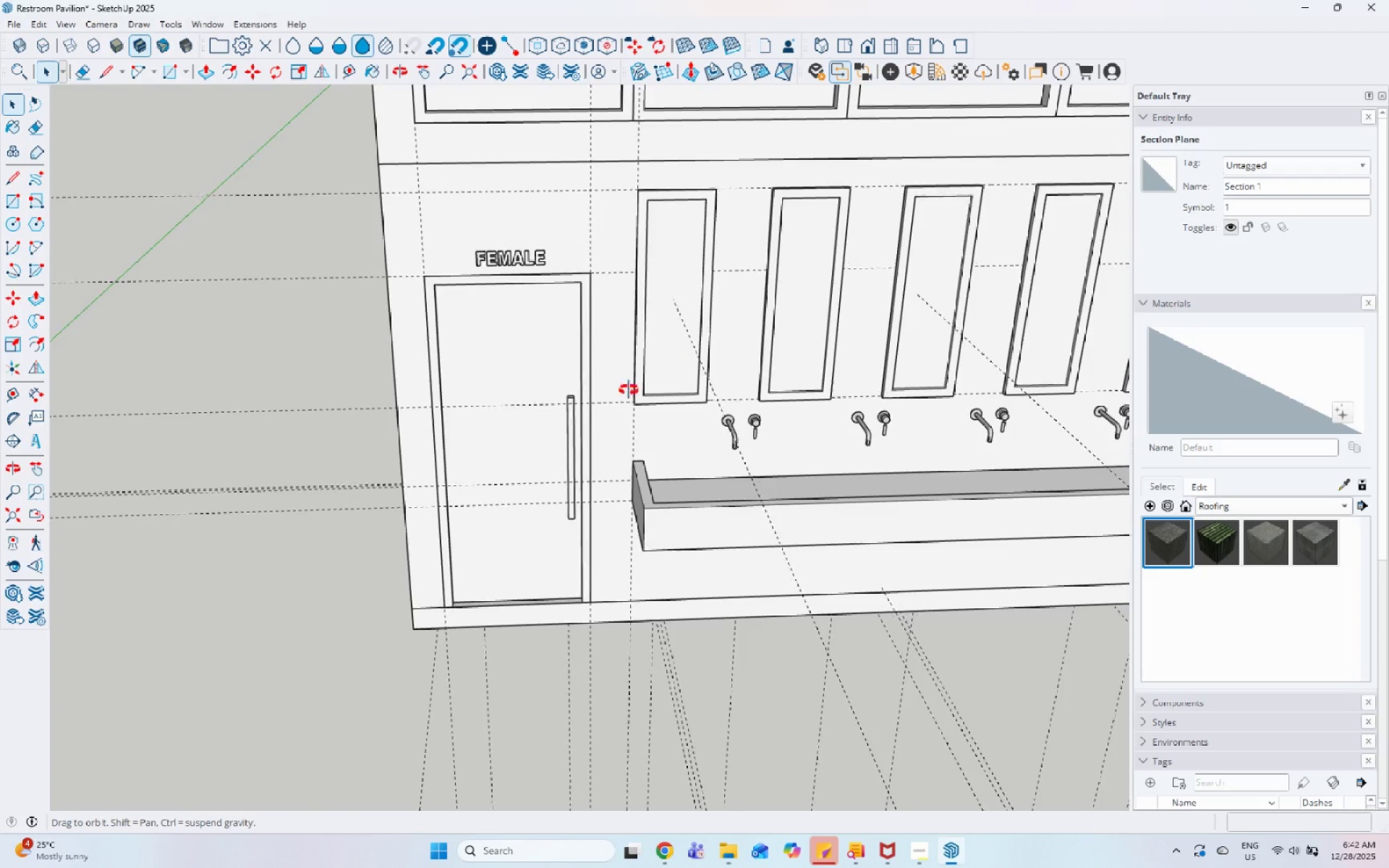 
scroll: coordinate [344, 422], scroll_direction: down, amount: 6.0
 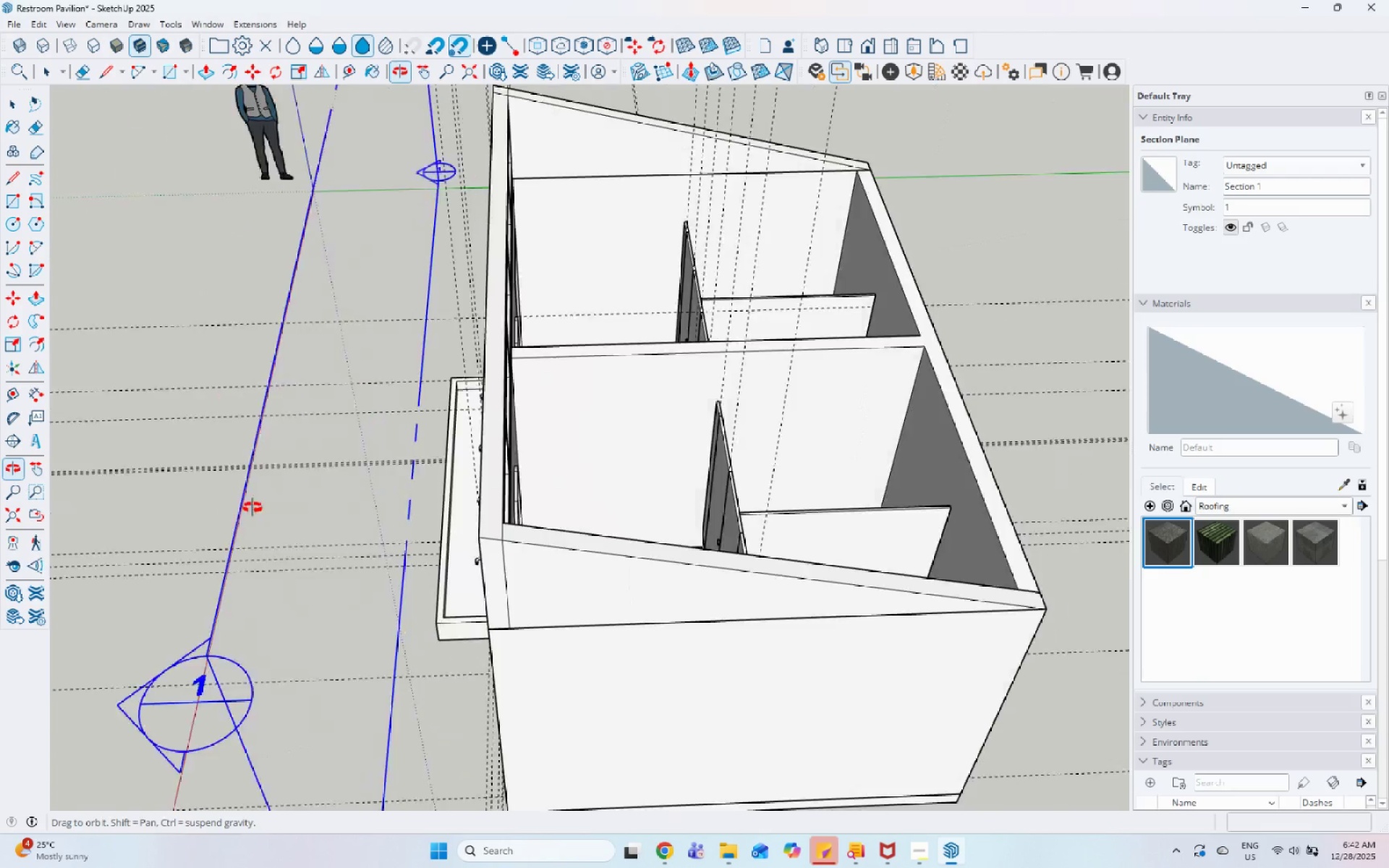 
scroll: coordinate [922, 264], scroll_direction: up, amount: 4.0
 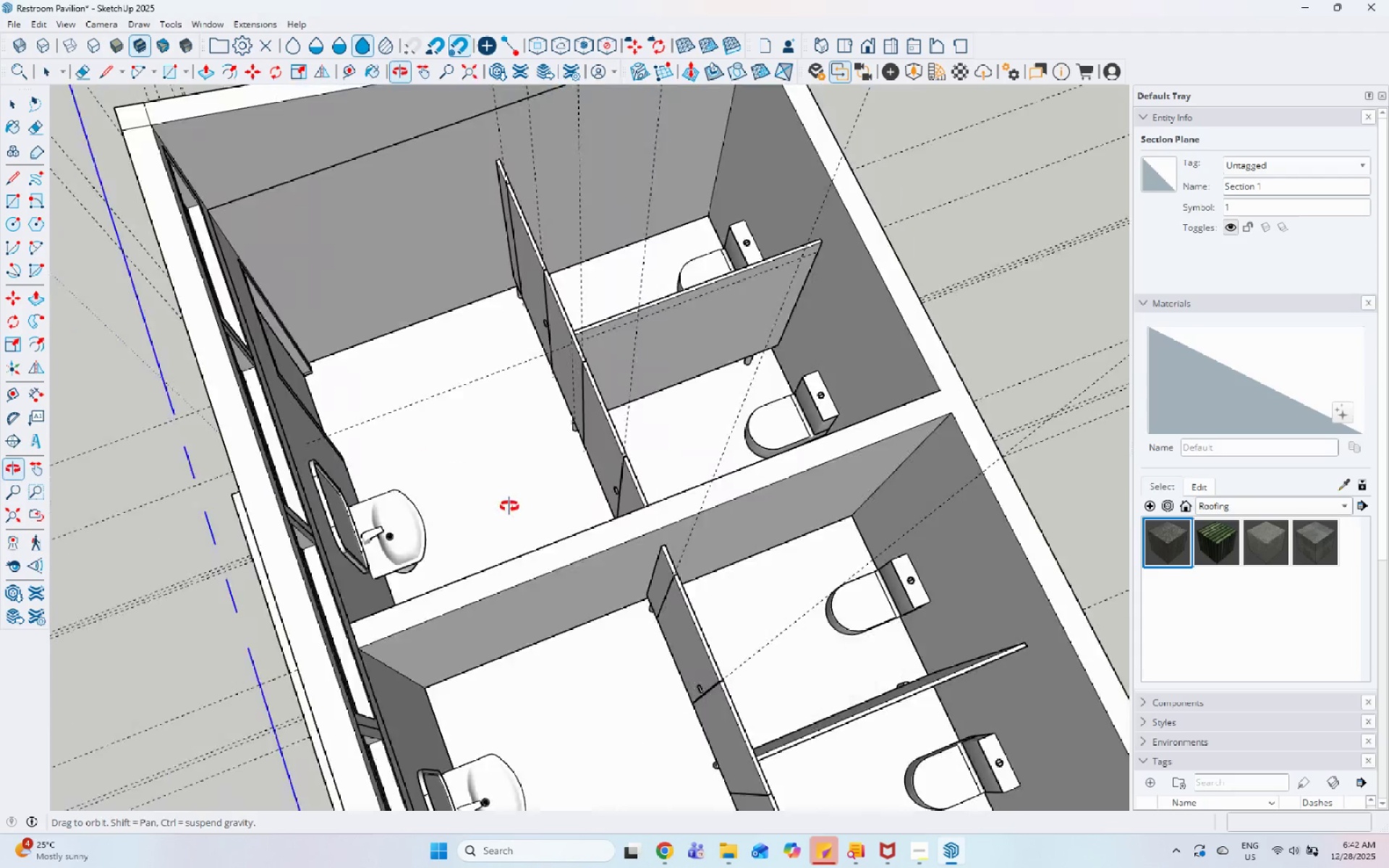 
double_click([522, 404])
 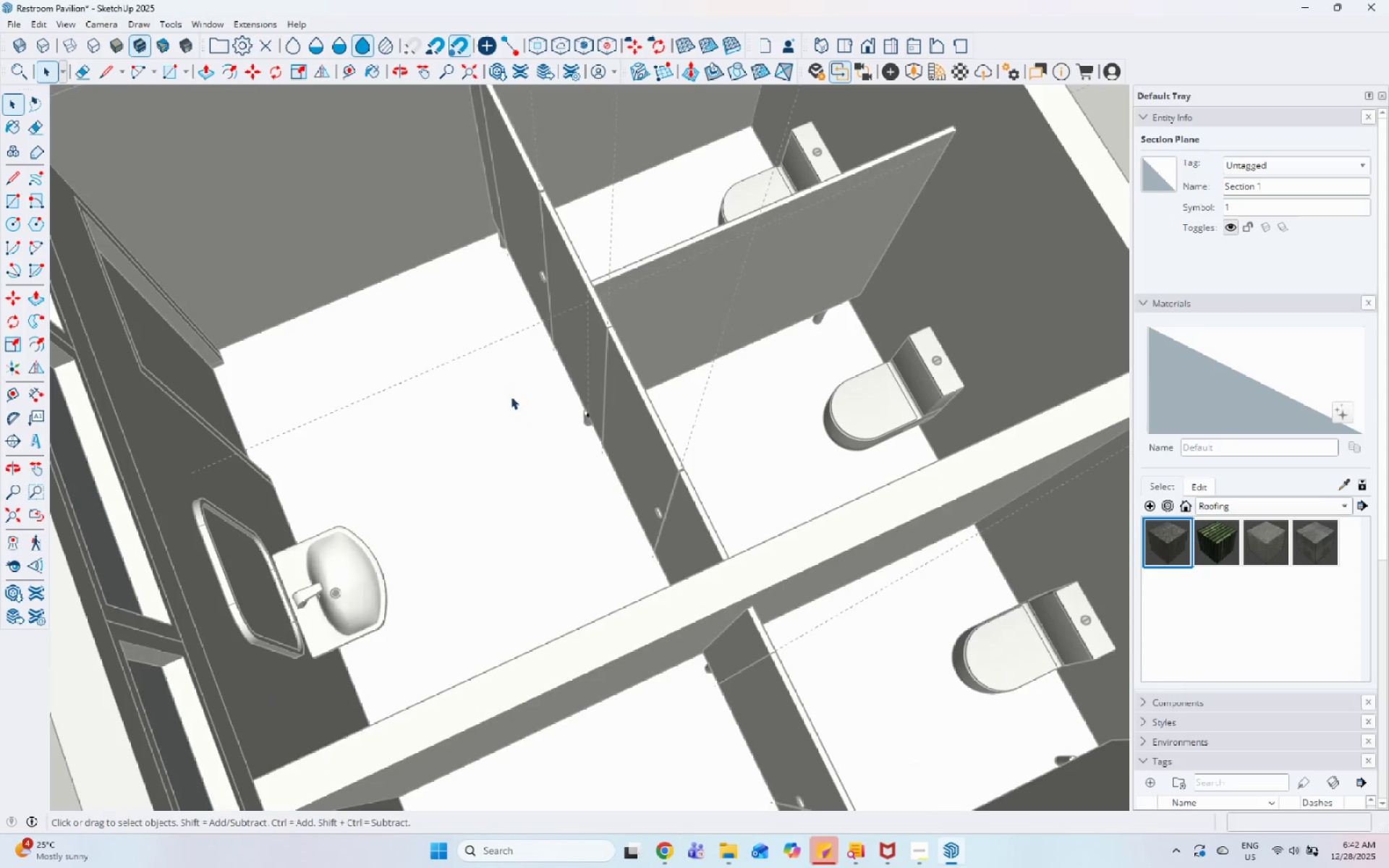 
scroll: coordinate [526, 426], scroll_direction: up, amount: 3.0
 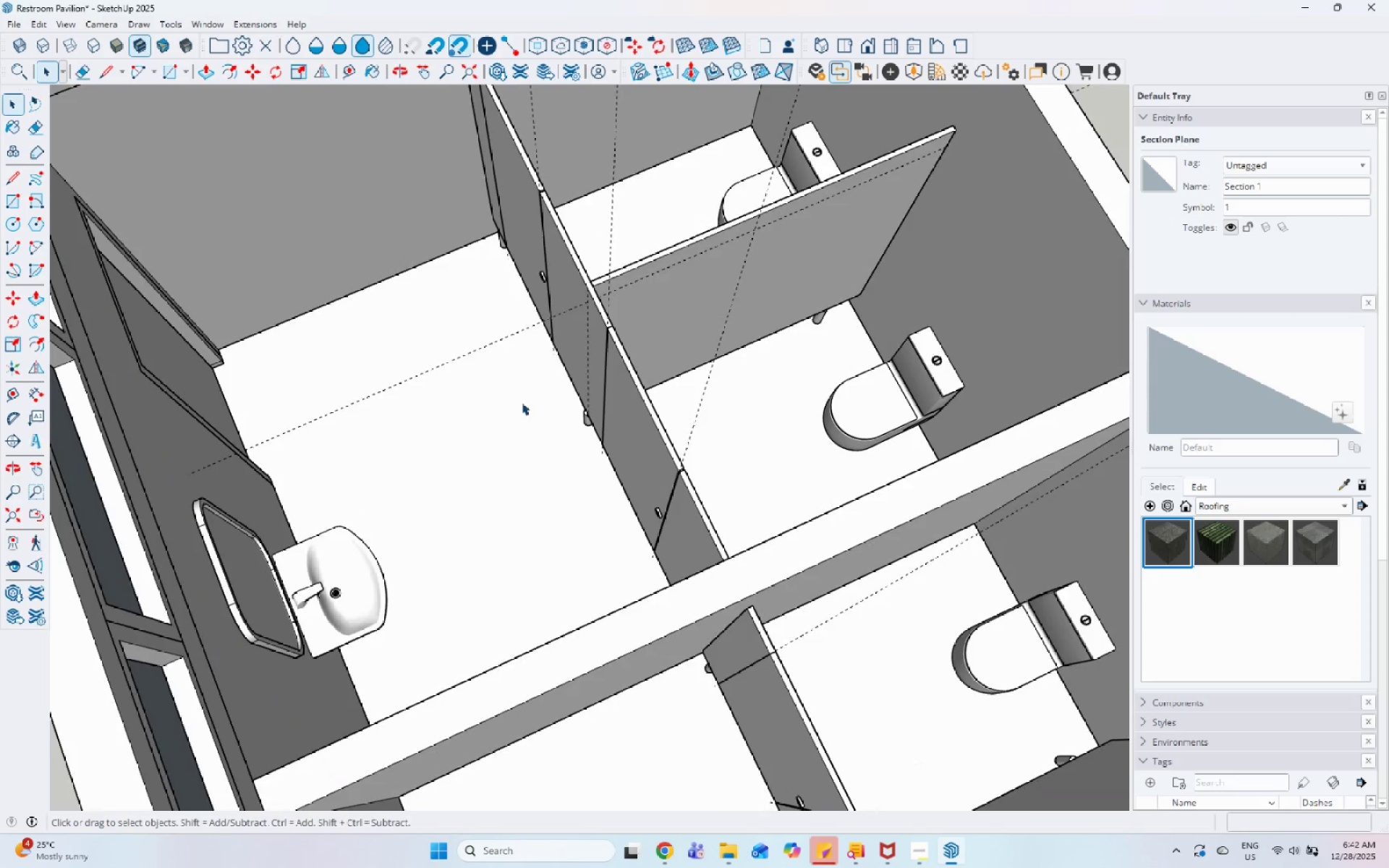 
triple_click([496, 370])
 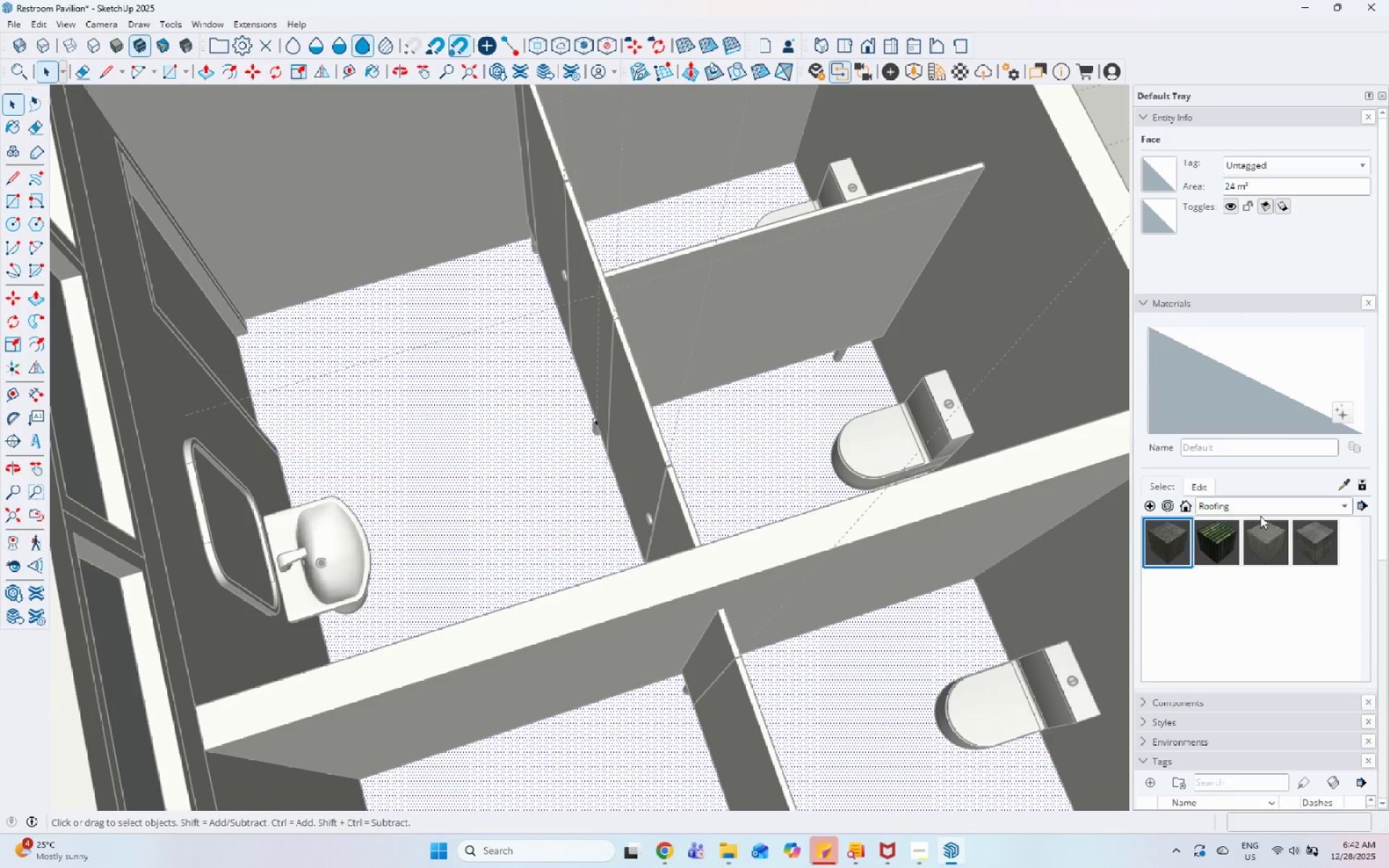 
double_click([1273, 506])
 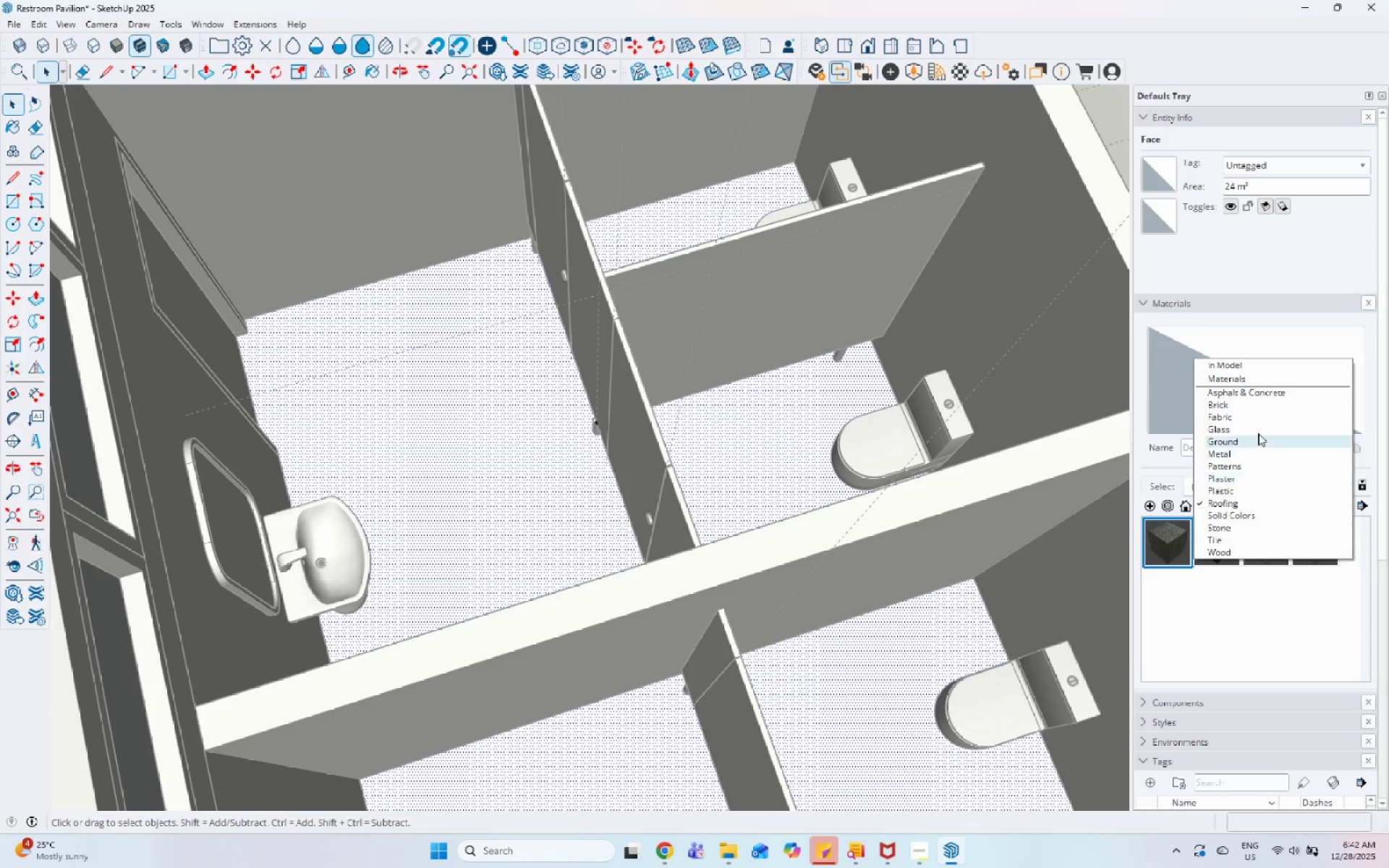 
key(Escape)
 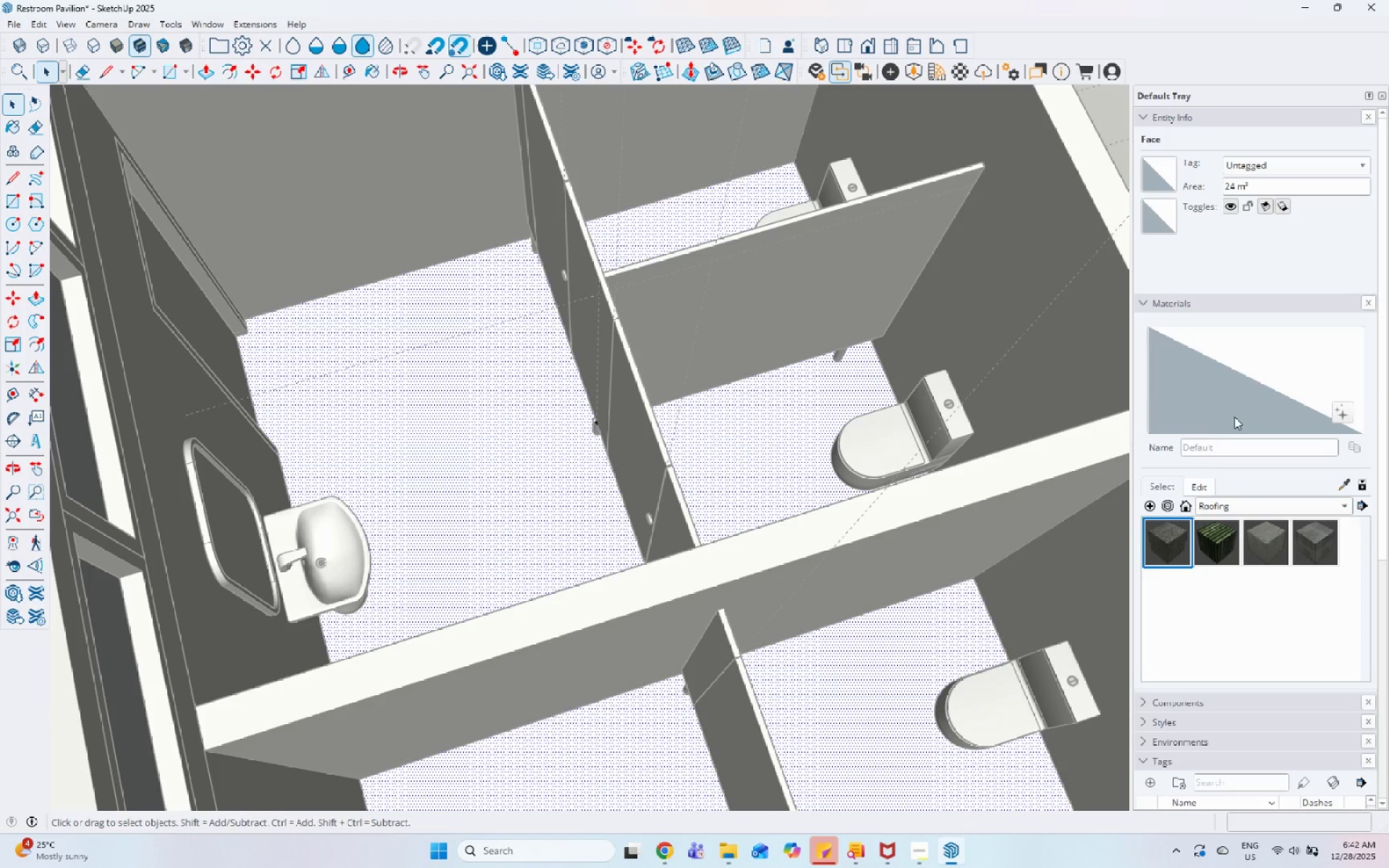 
key(Escape)
 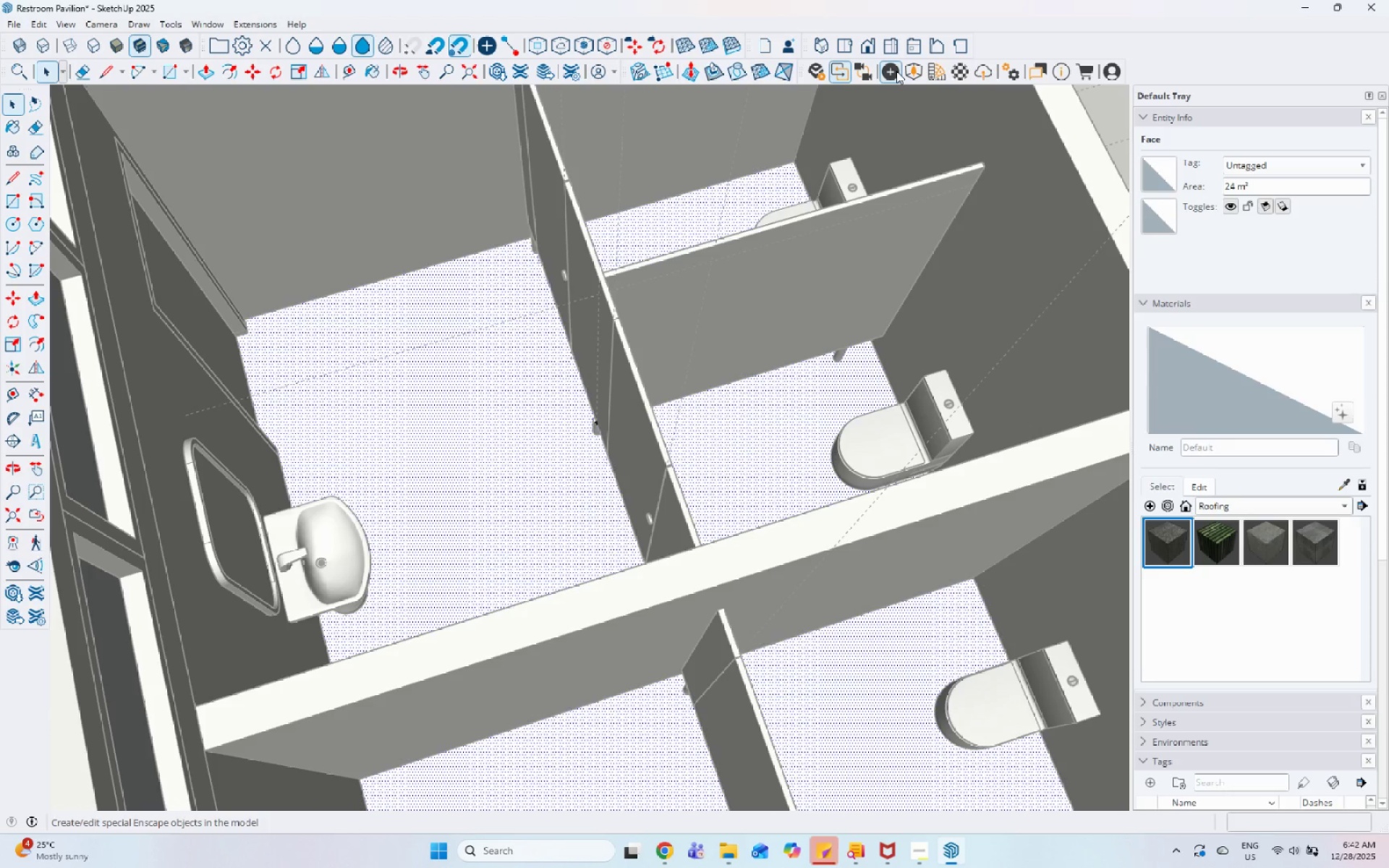 
left_click([930, 72])
 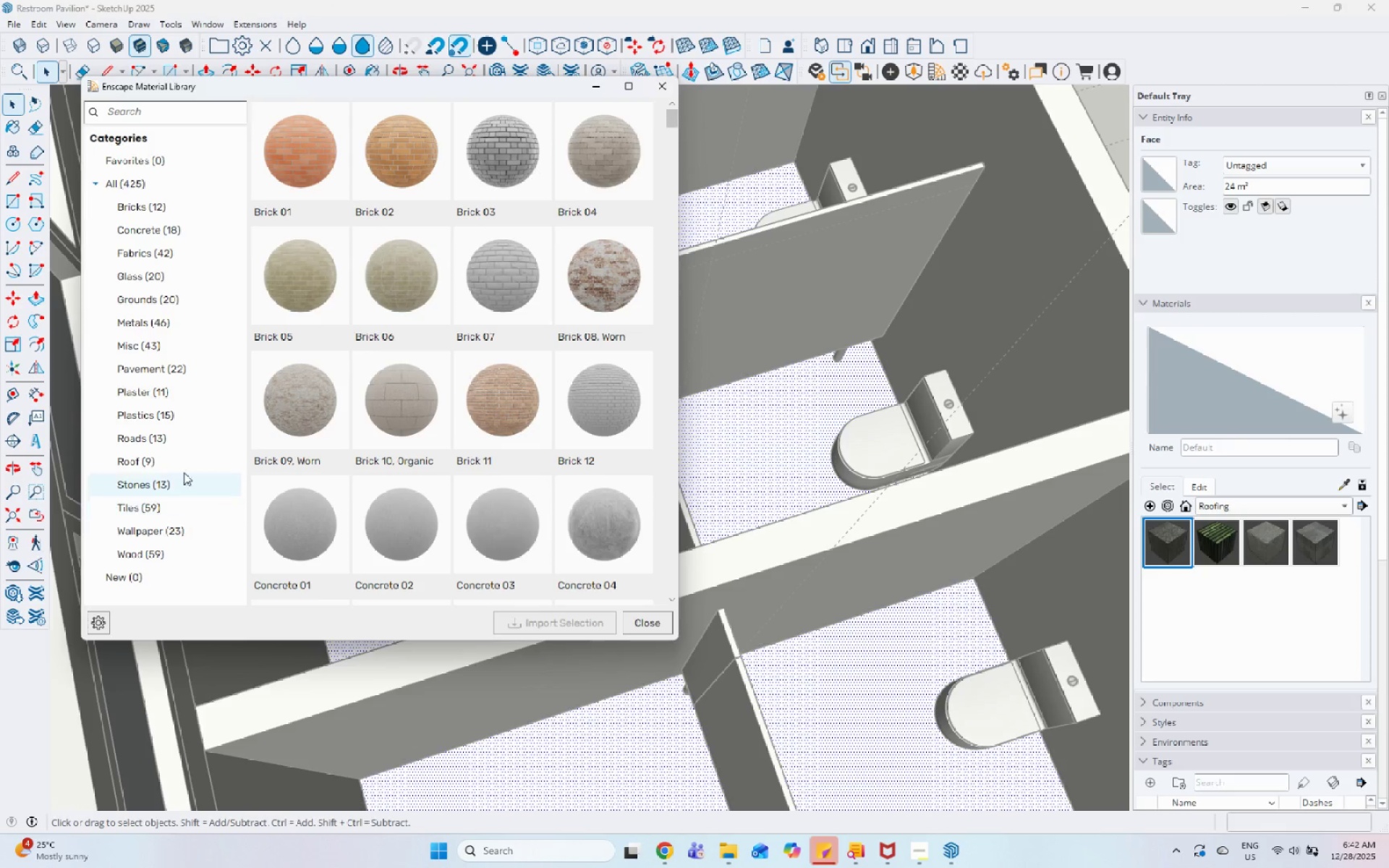 
left_click([148, 228])
 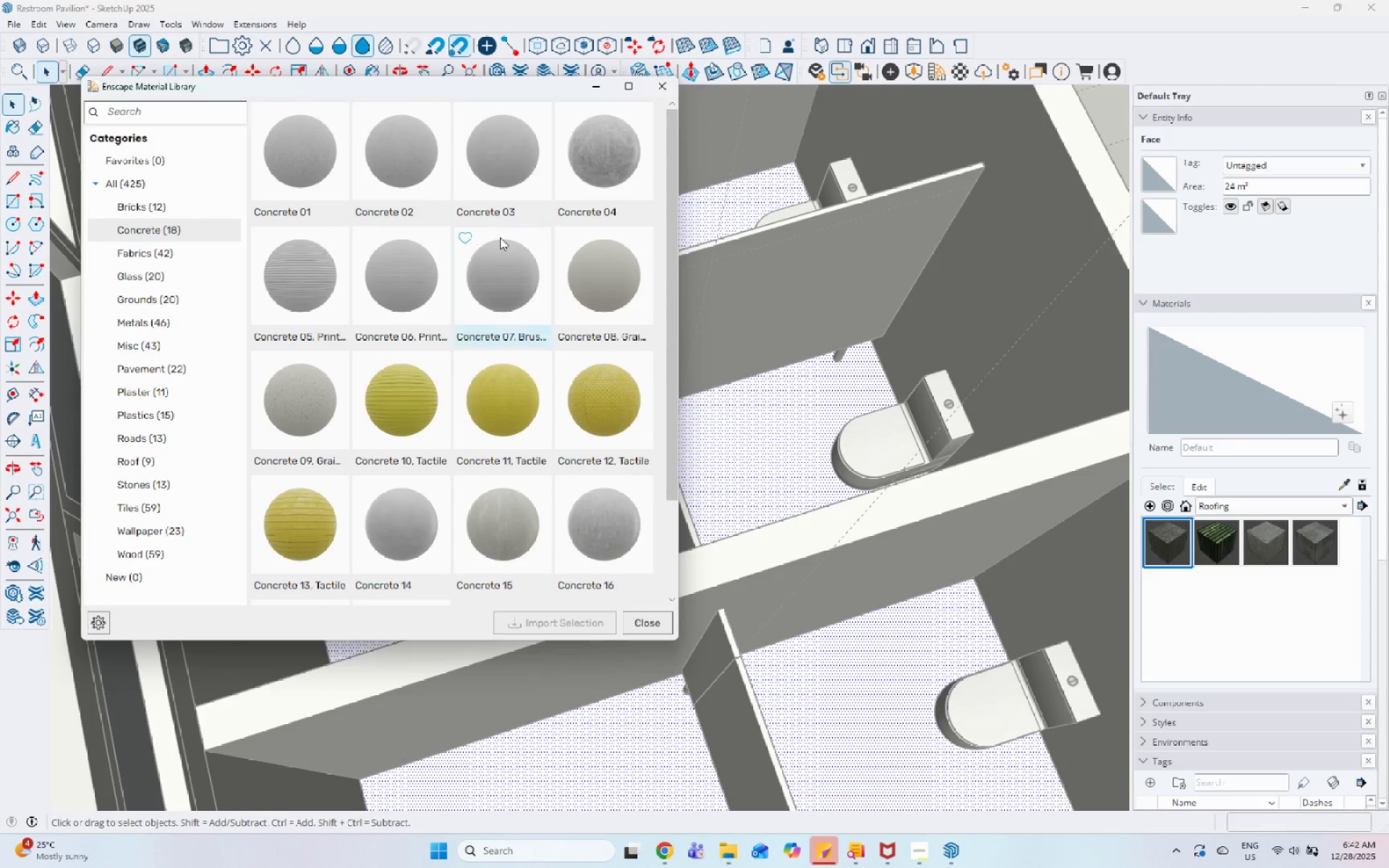 
left_click([576, 261])
 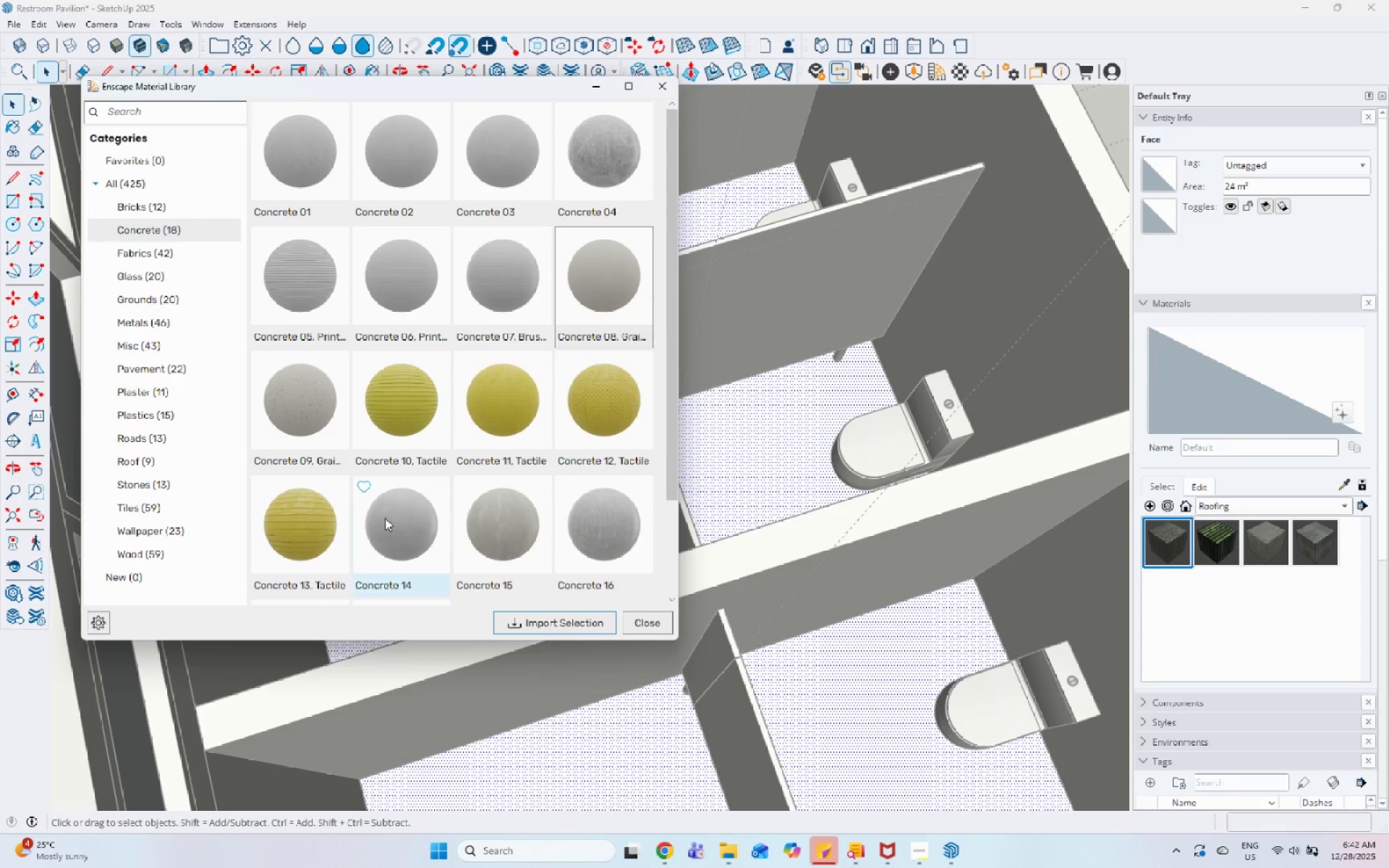 
scroll: coordinate [385, 518], scroll_direction: down, amount: 1.0
 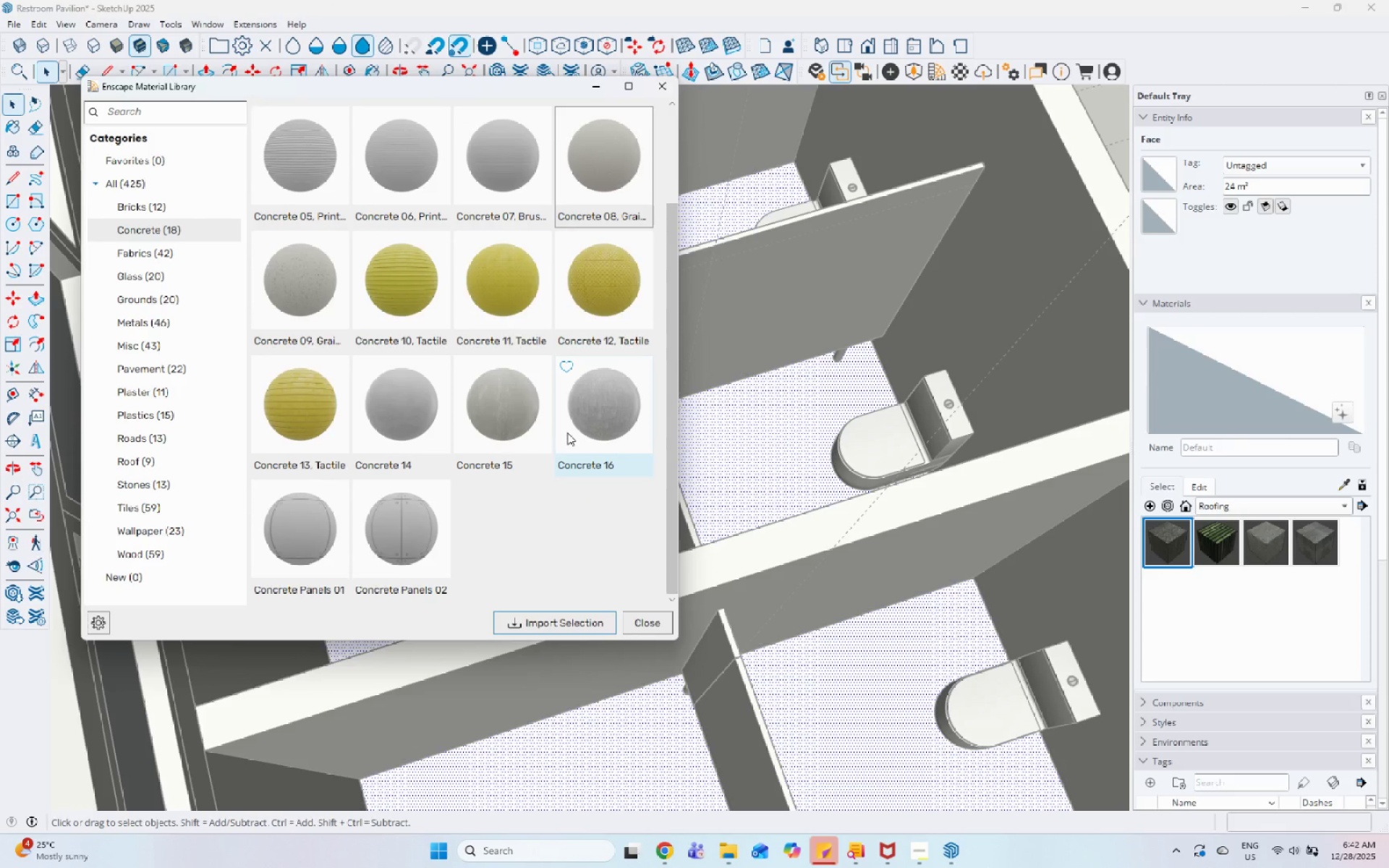 
left_click([567, 432])
 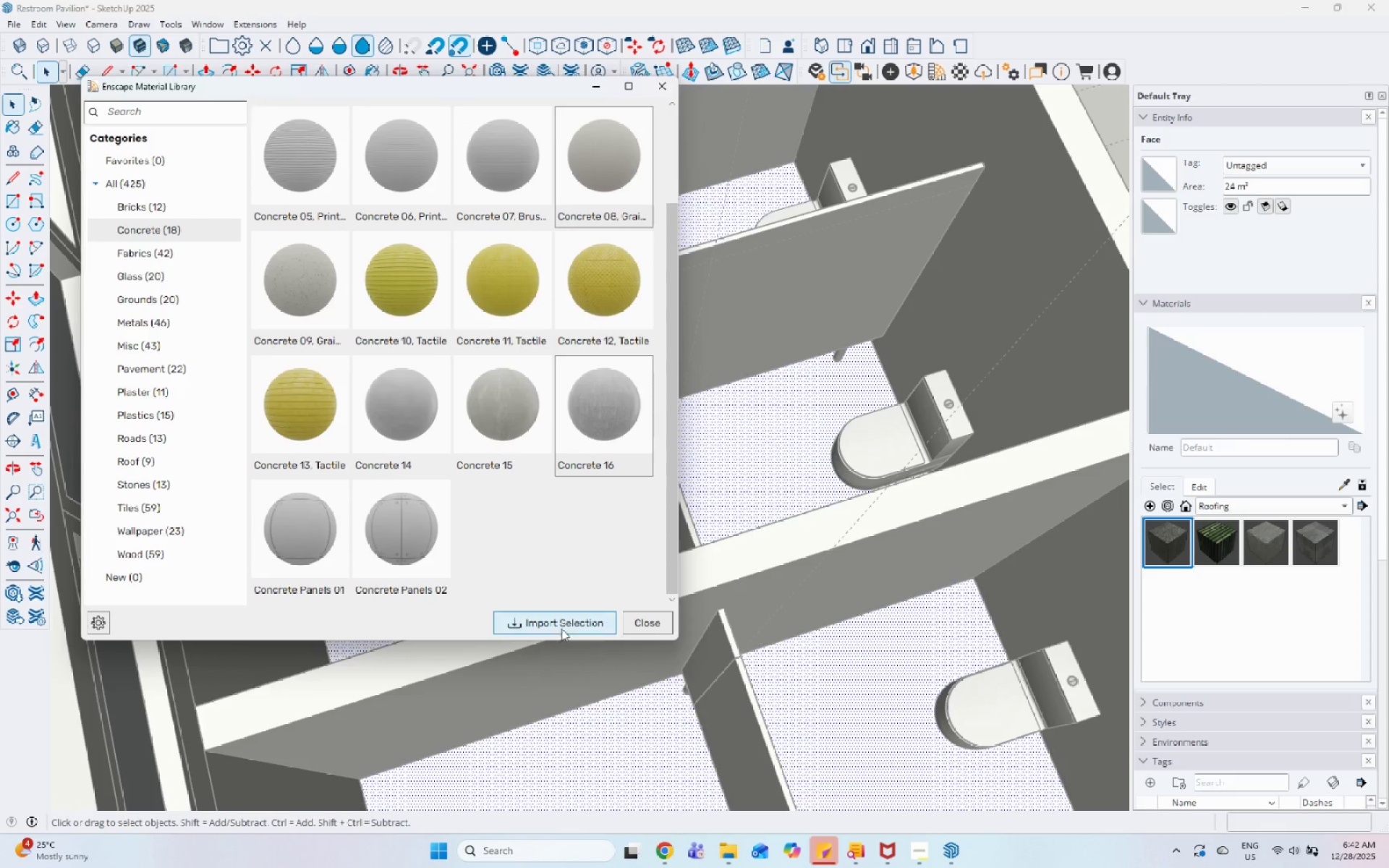 
left_click([564, 624])
 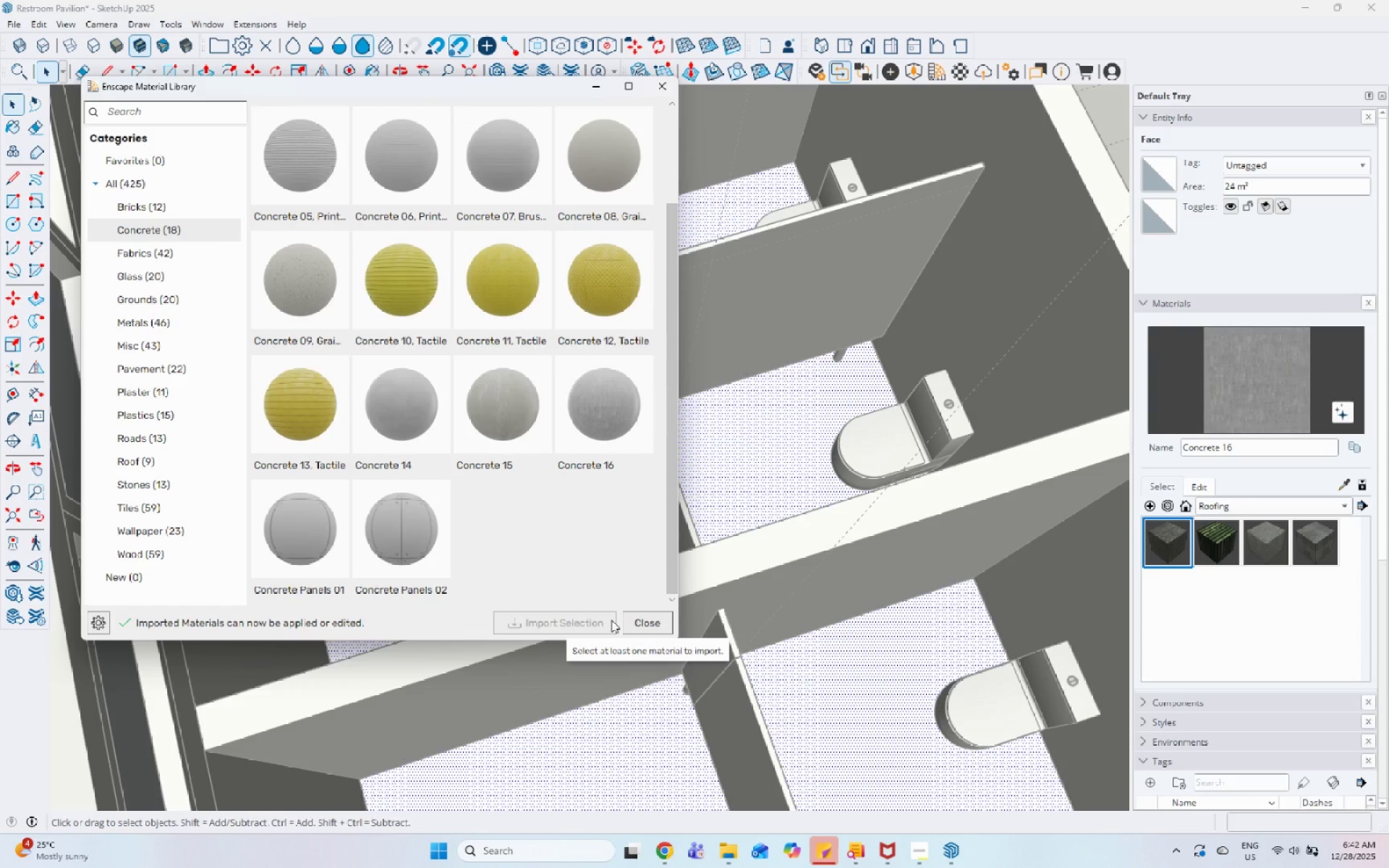 
wait(6.8)
 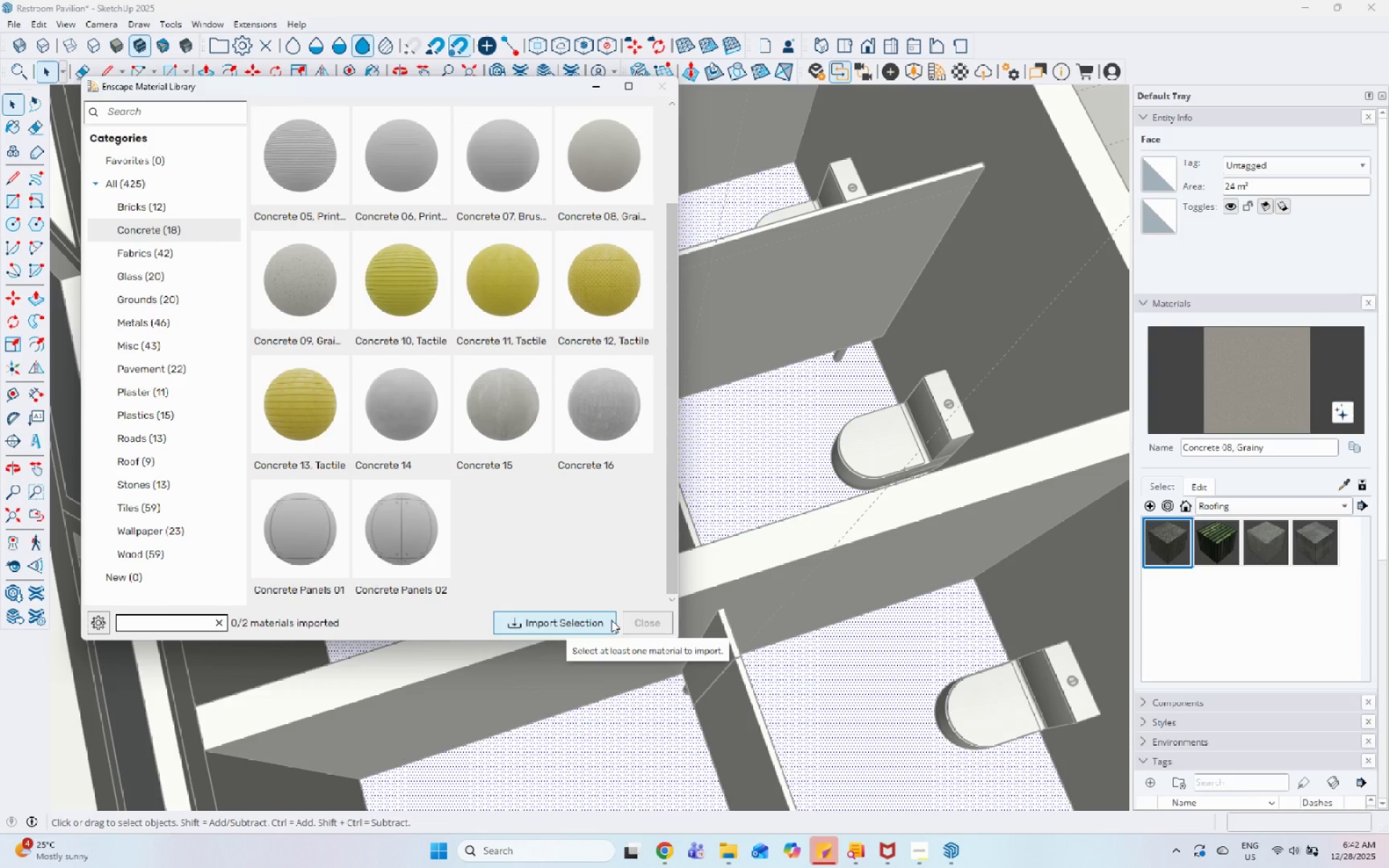 
left_click([655, 624])